 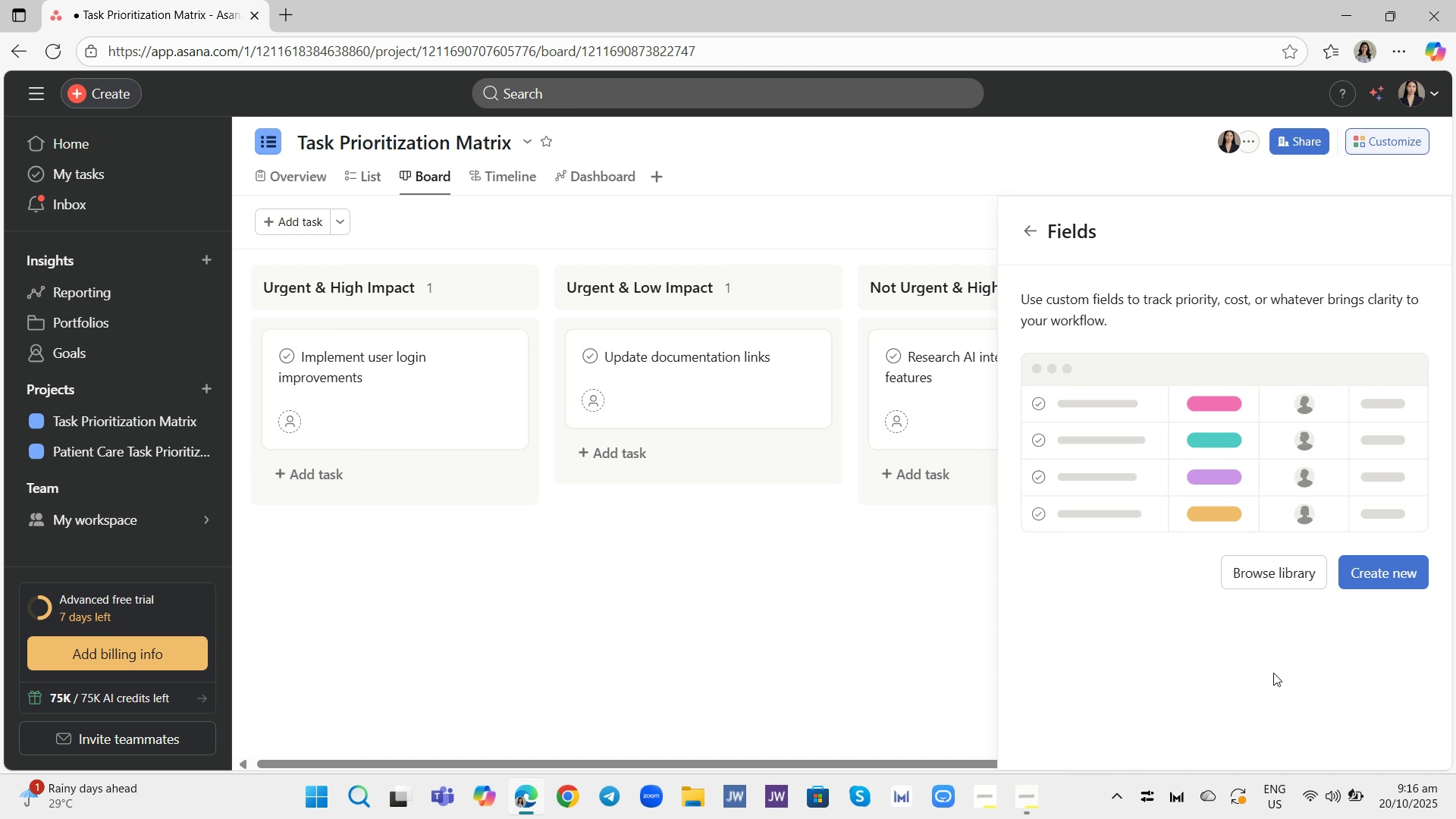 
left_click([1379, 565])
 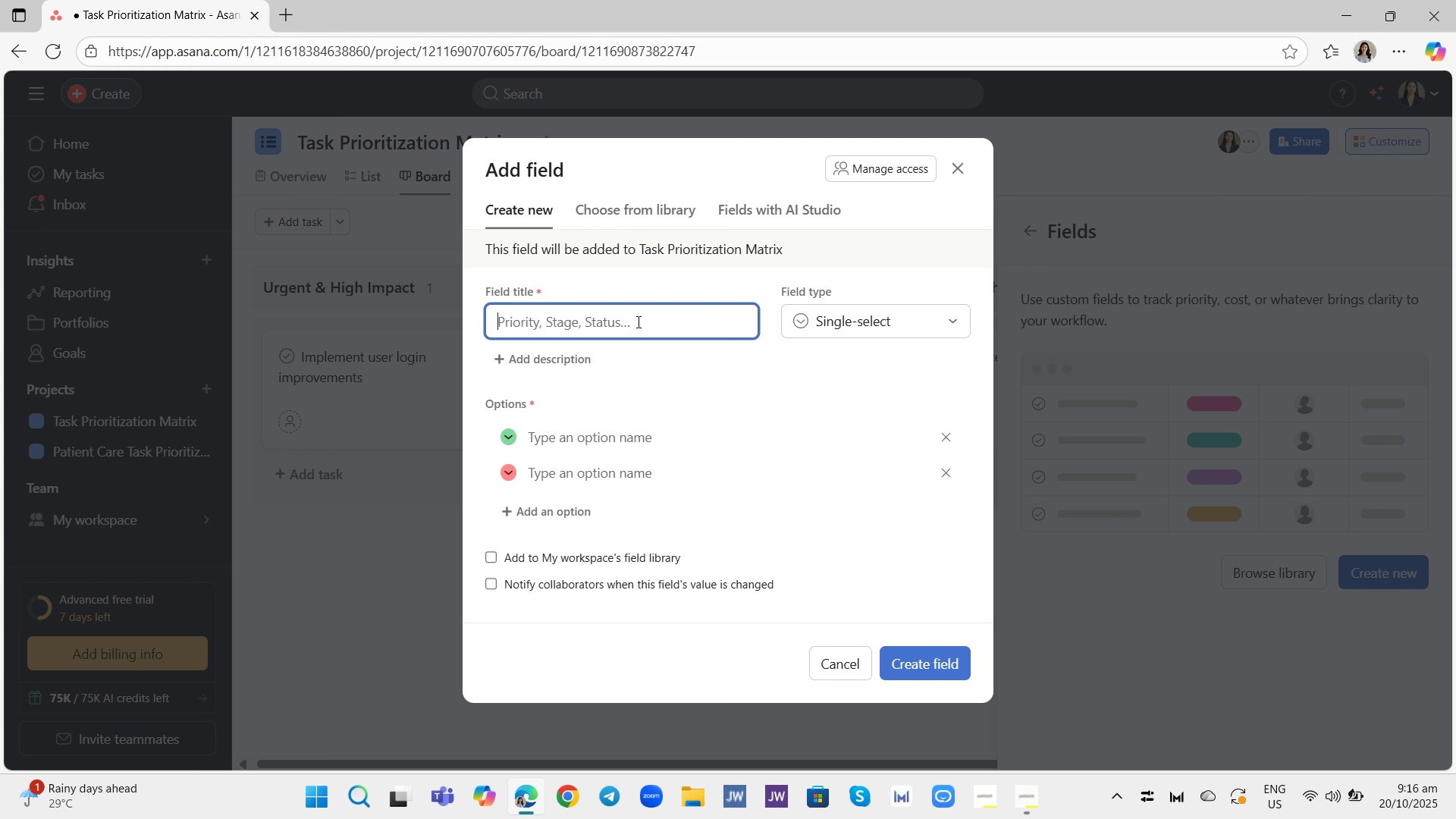 
left_click([637, 322])
 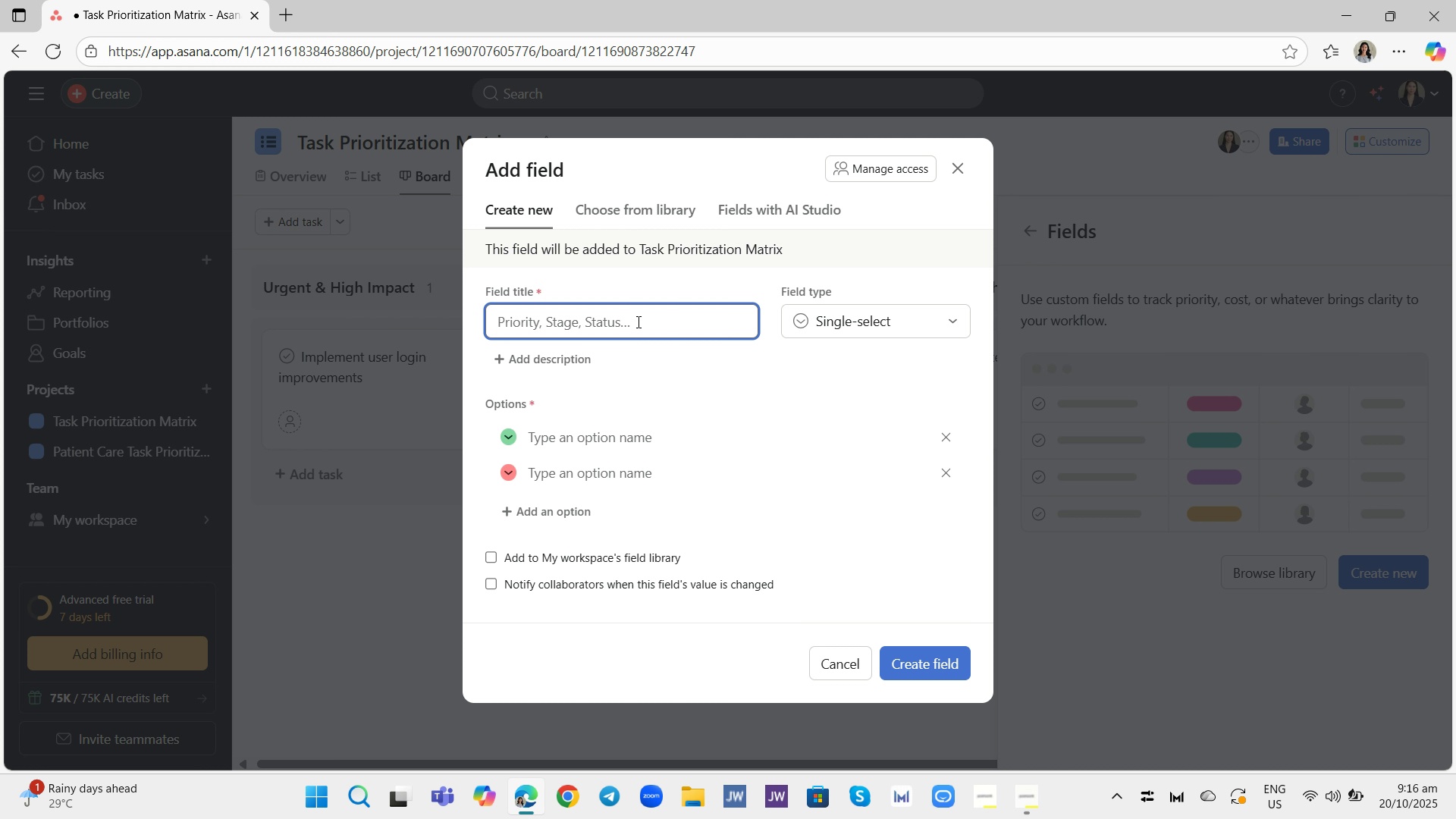 
wait(8.83)
 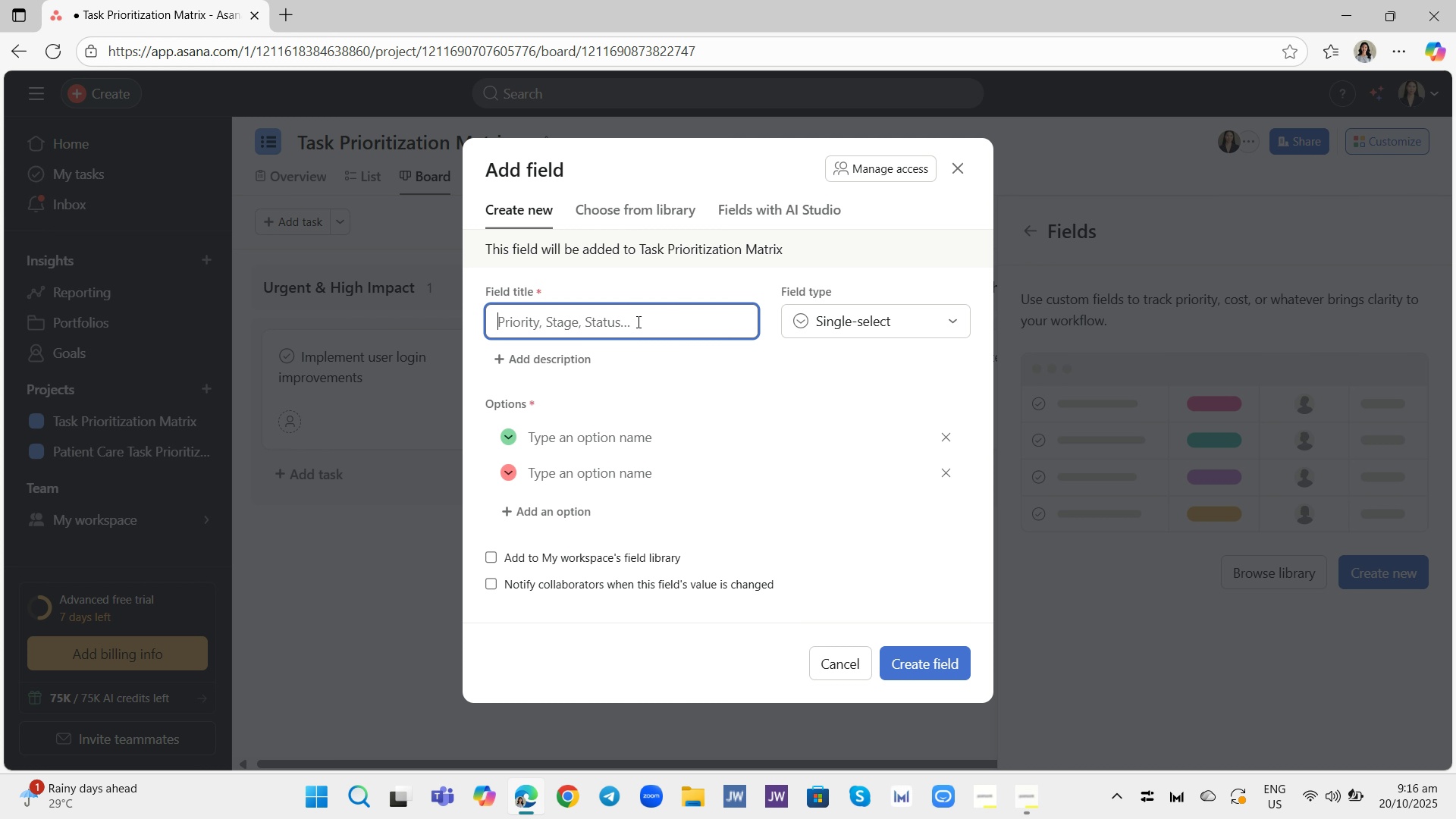 
type(Urgrncy)
key(Backspace)
key(Backspace)
key(Backspace)
key(Backspace)
type(ency)
 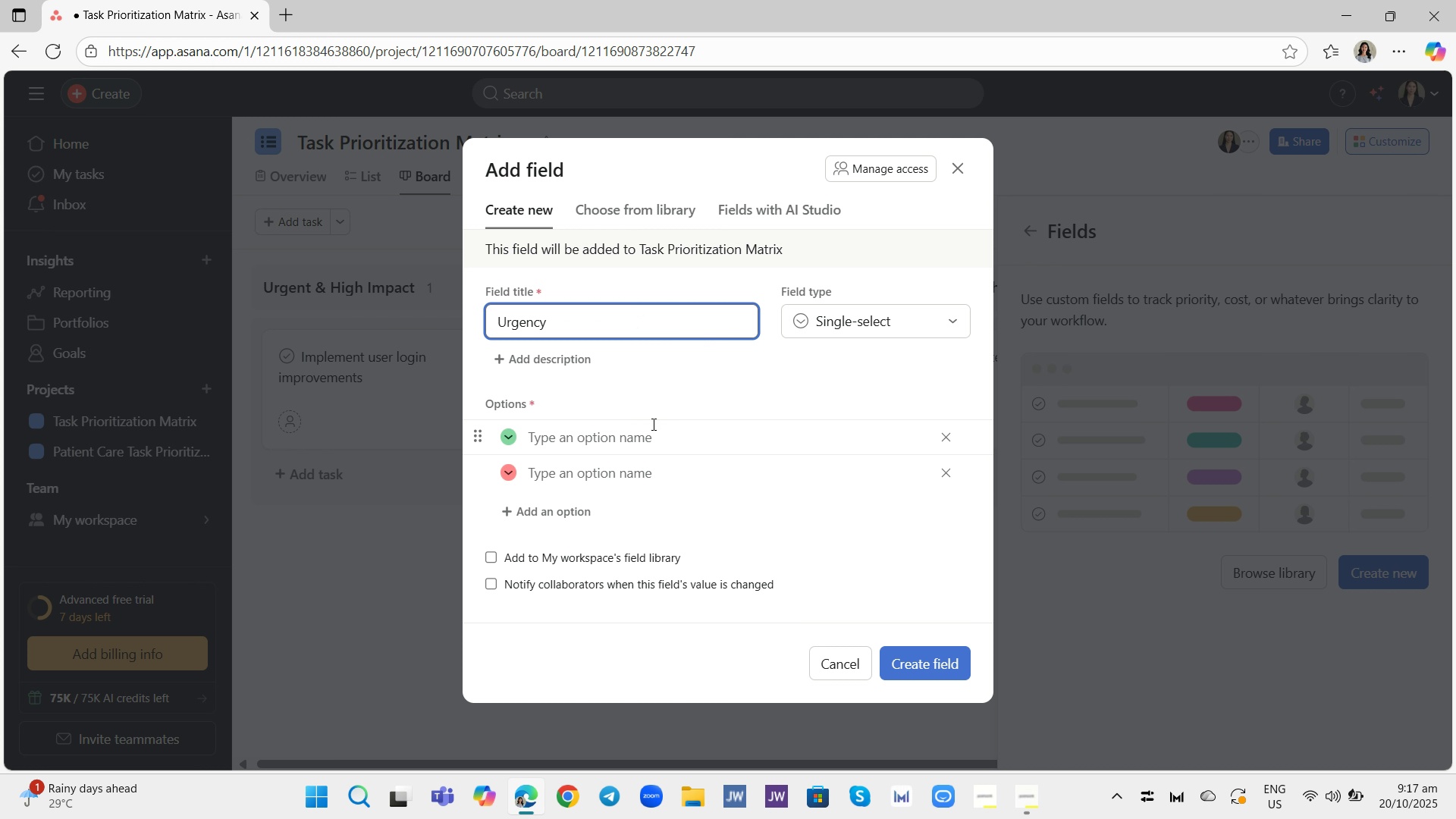 
left_click([651, 433])
 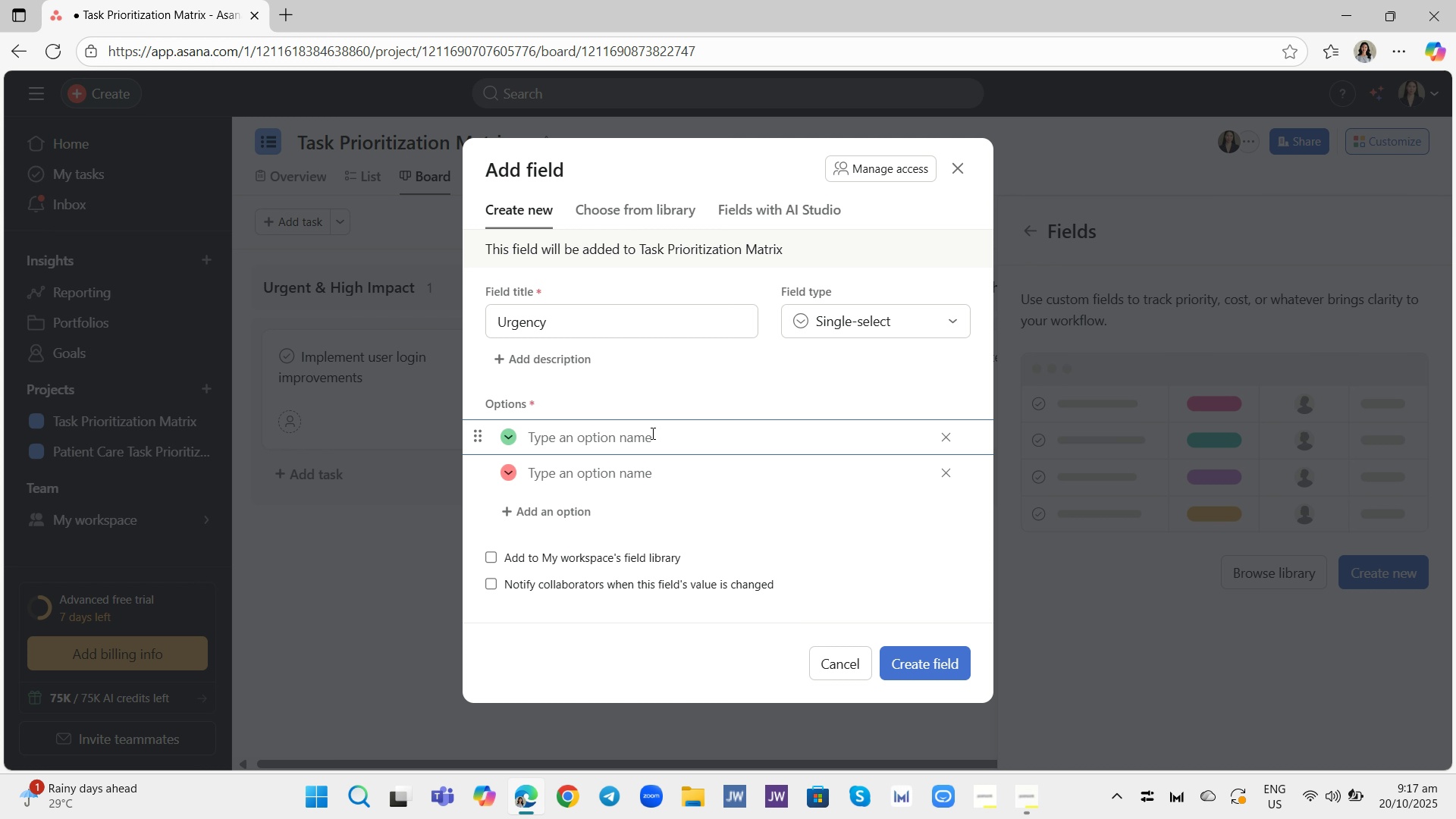 
type(Urgent)
 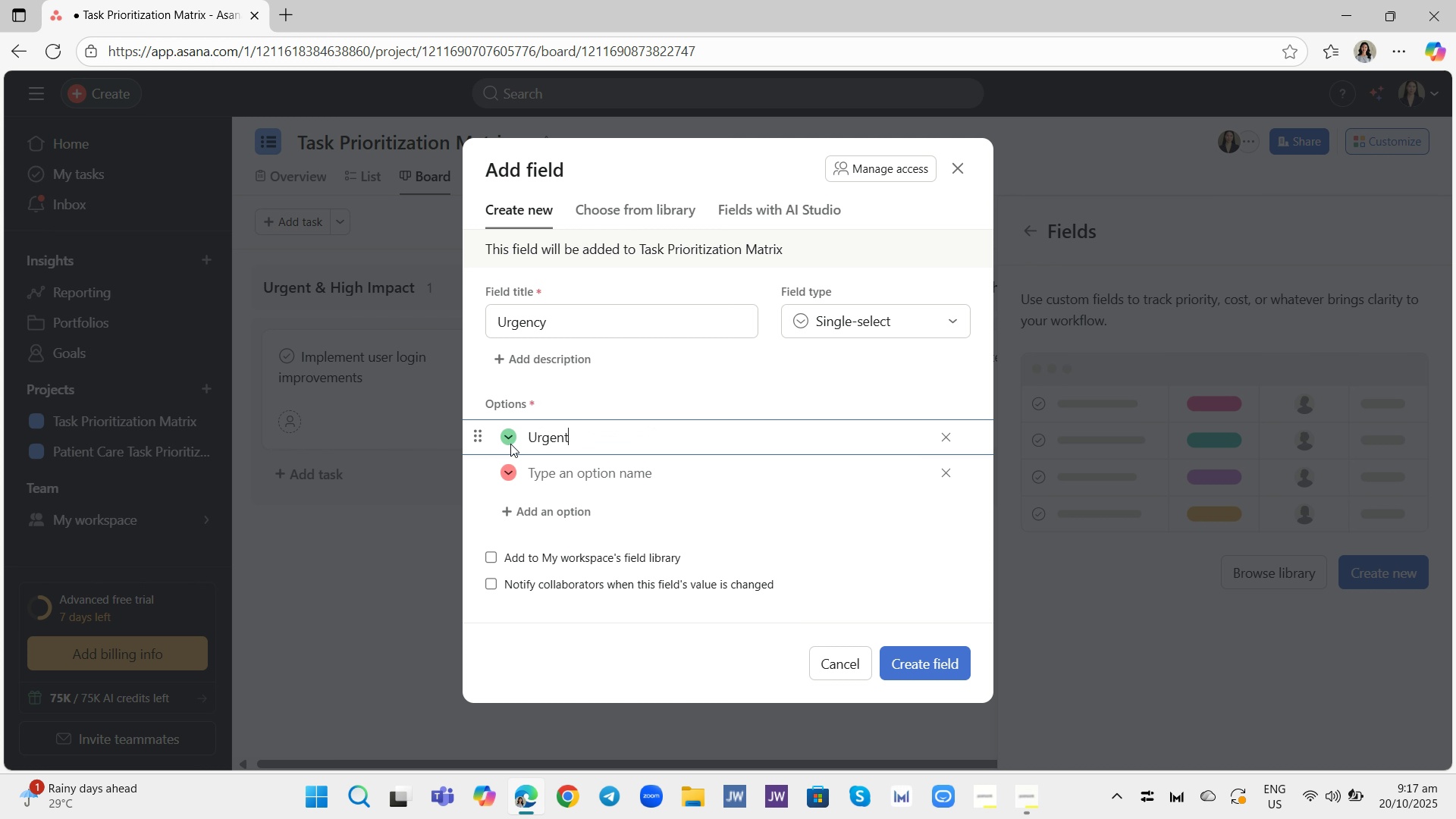 
left_click([515, 440])
 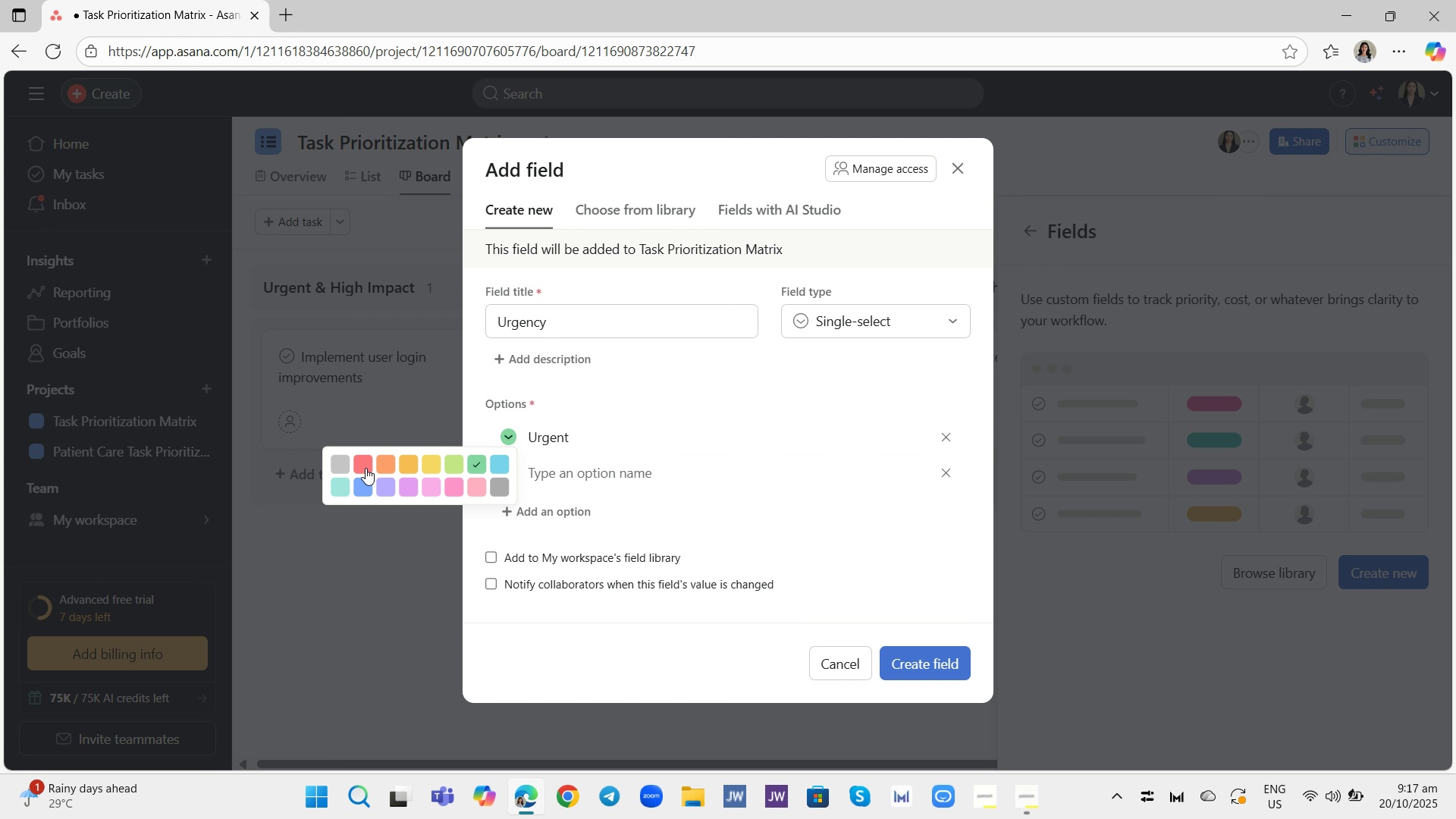 
left_click([366, 468])
 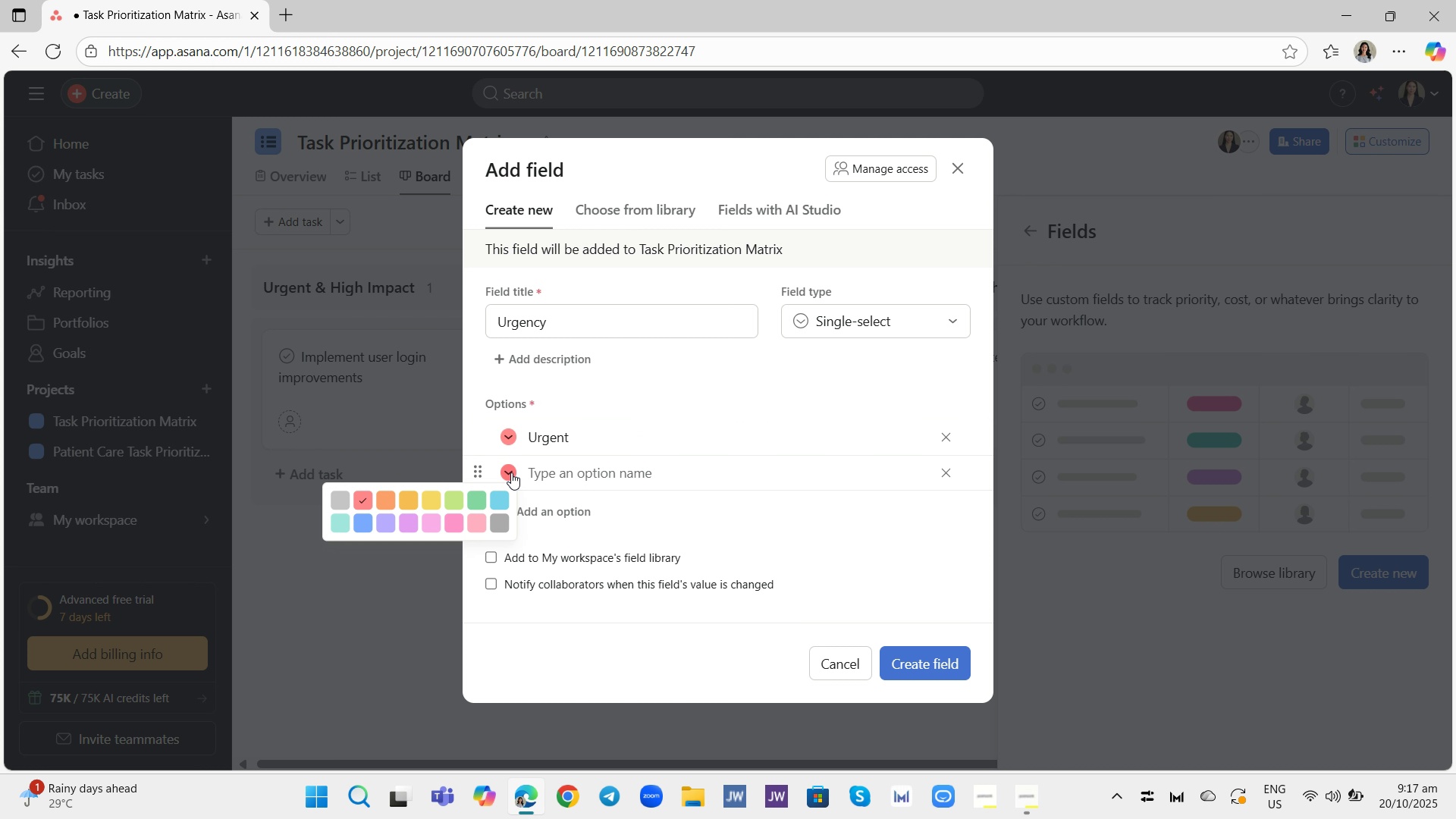 
left_click([511, 472])
 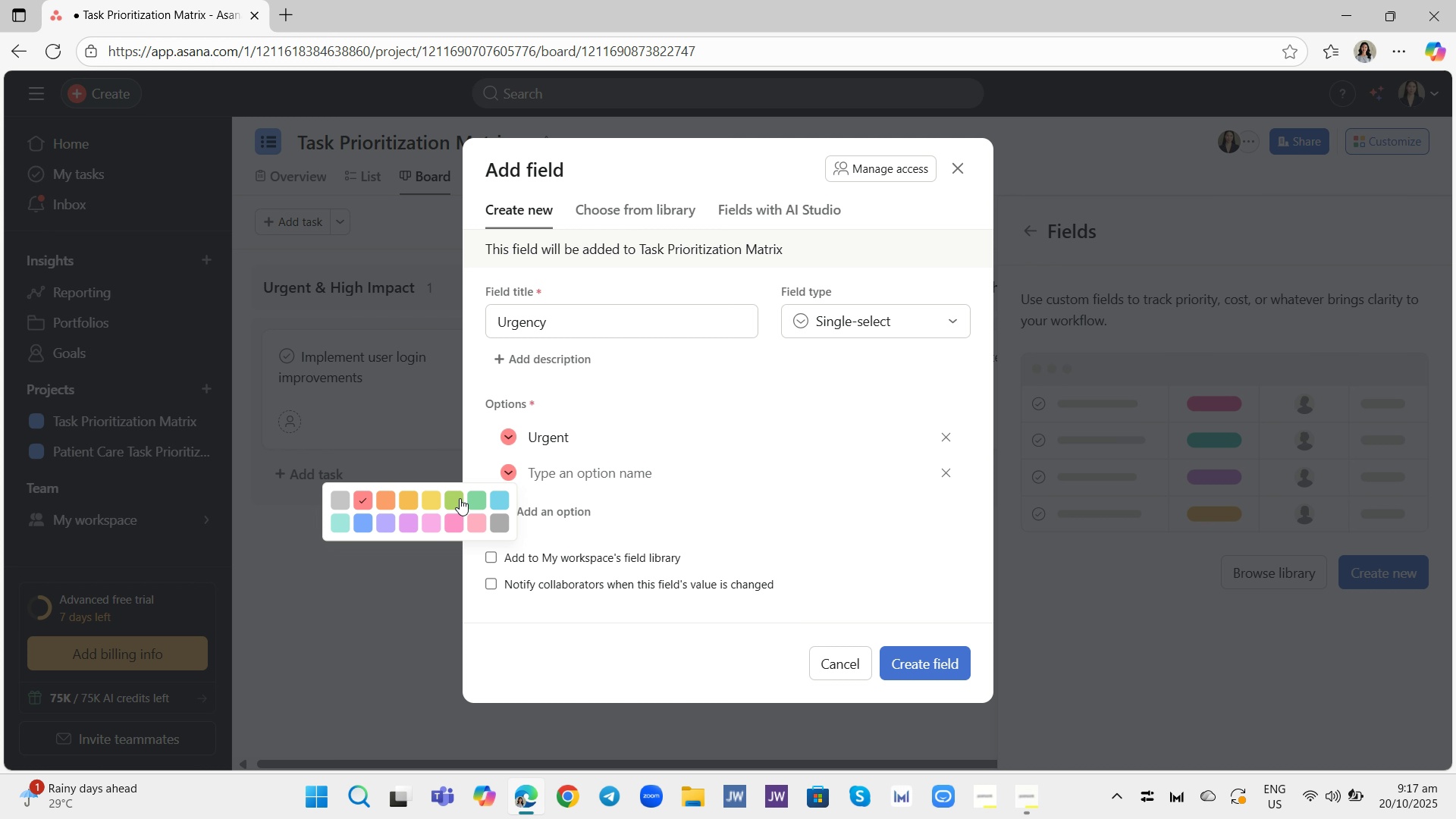 
left_click([461, 498])
 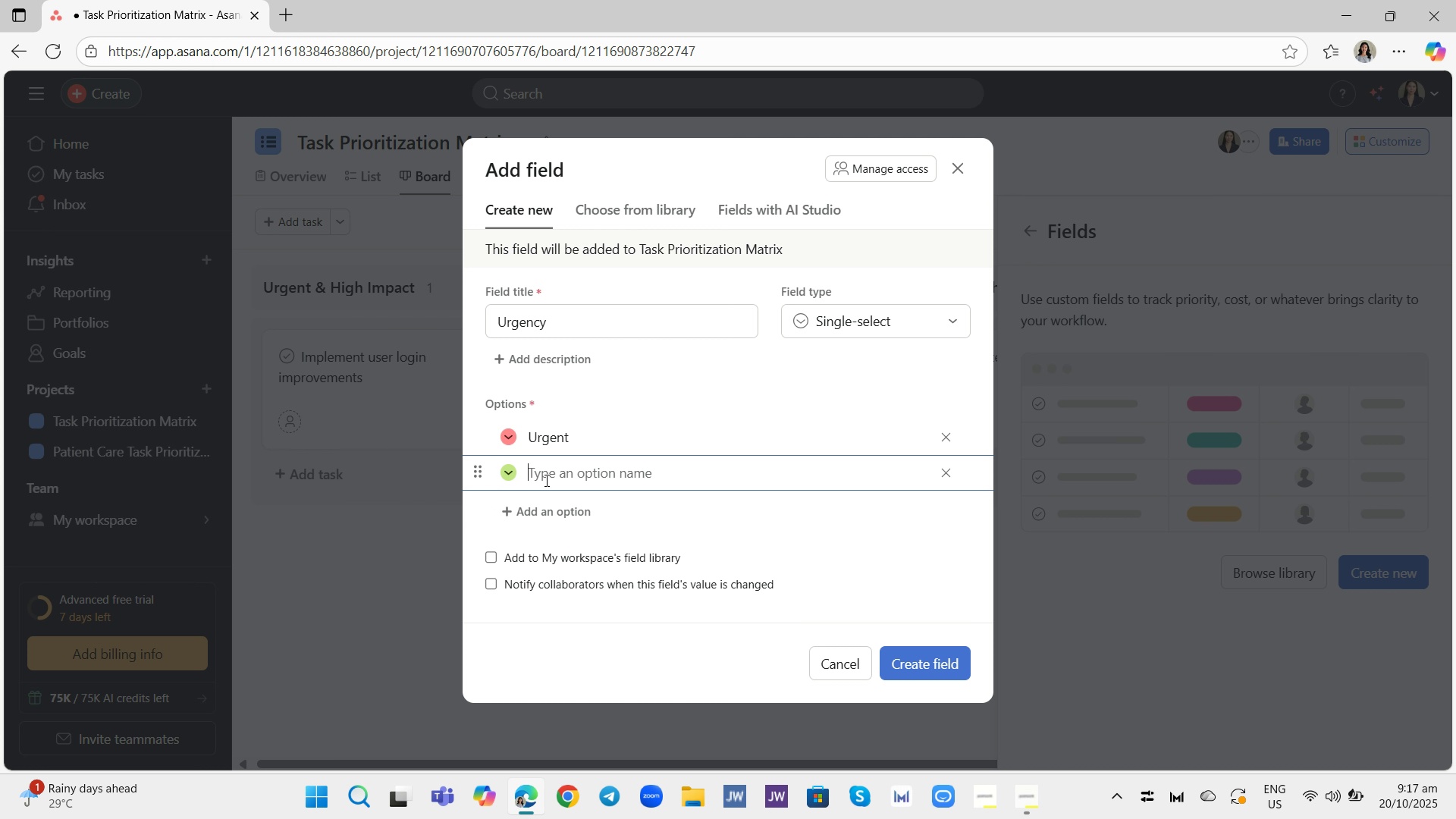 
left_click([545, 480])
 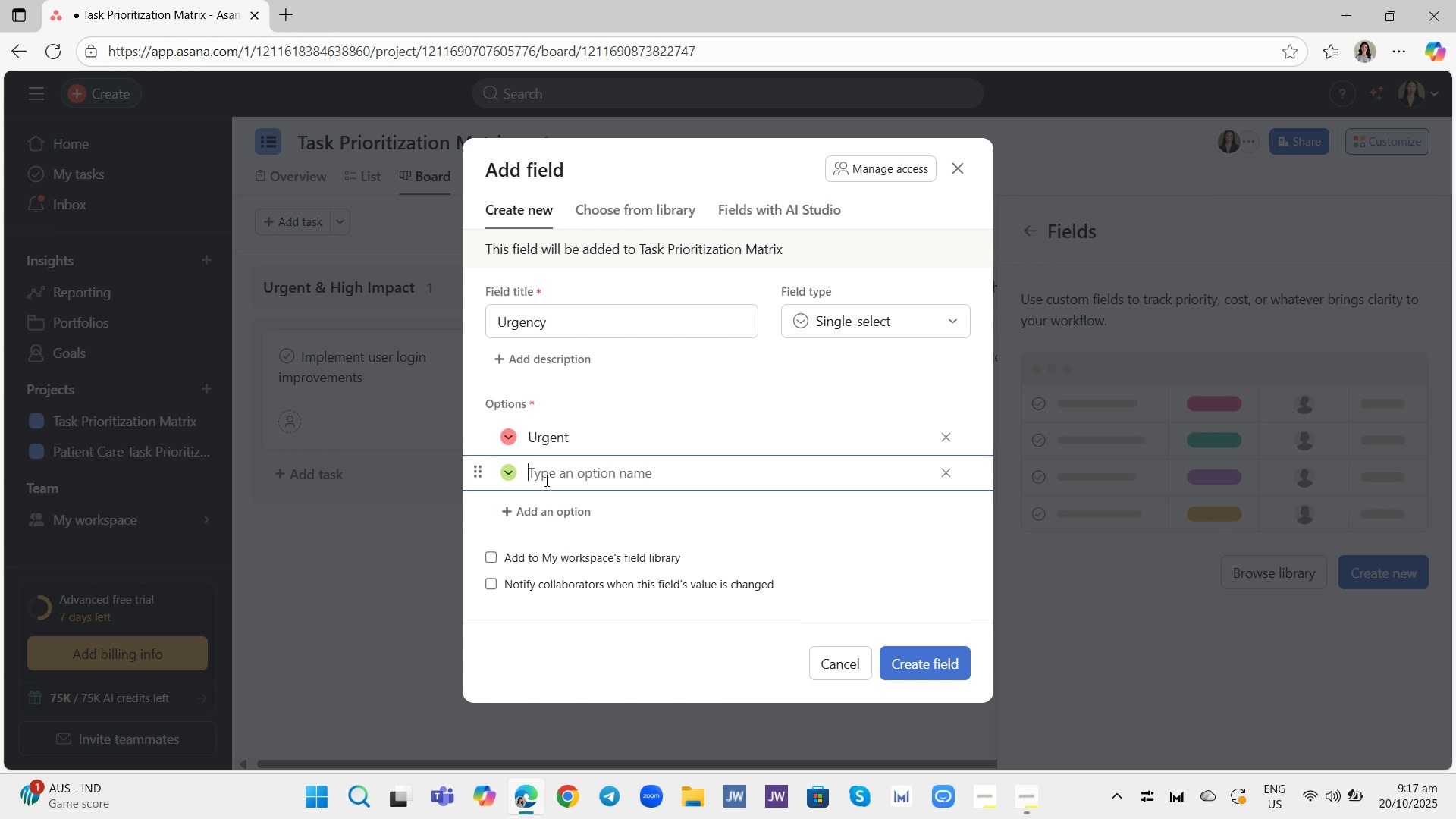 
type(Not Urgent)
 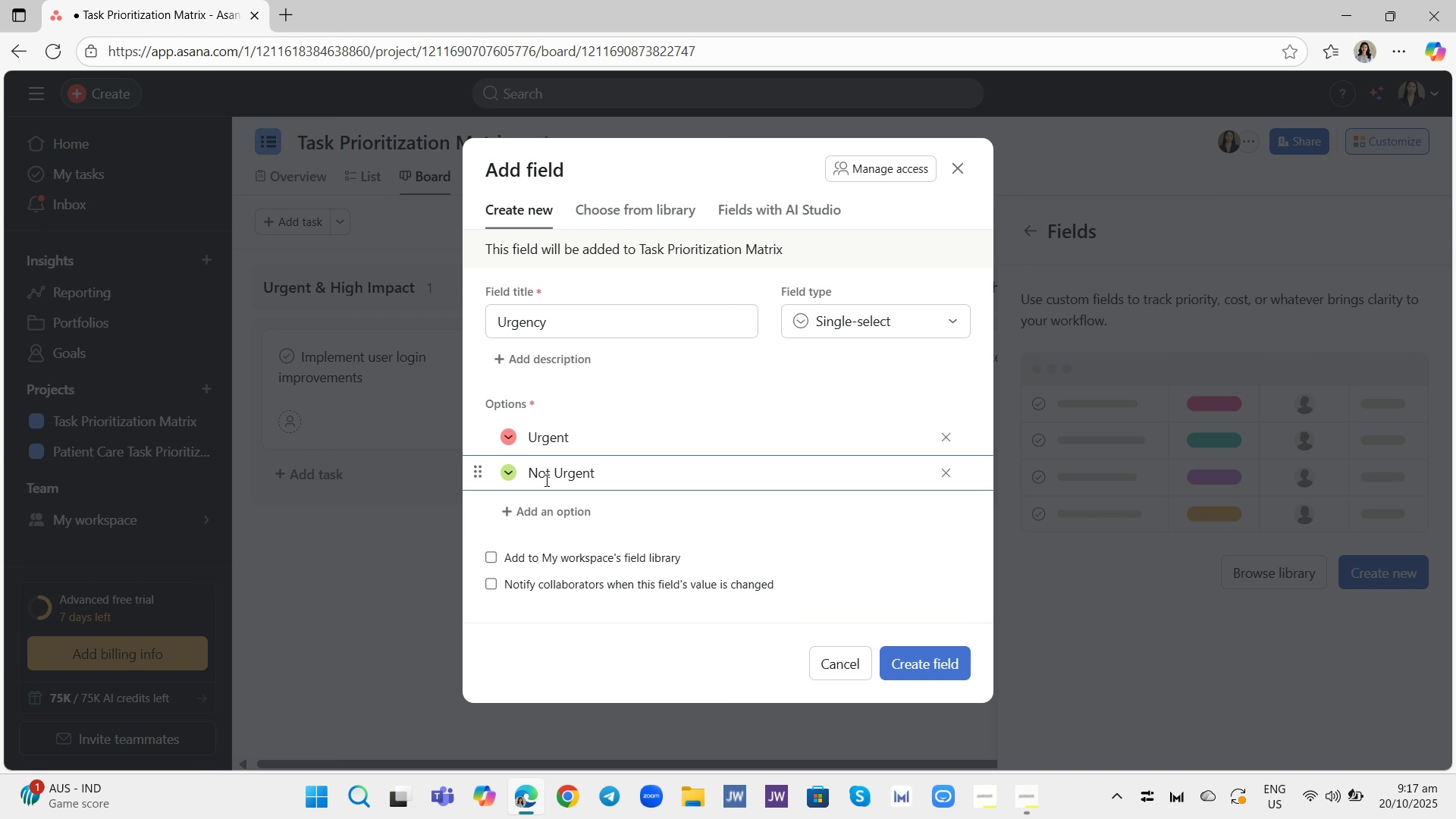 
left_click([544, 560])
 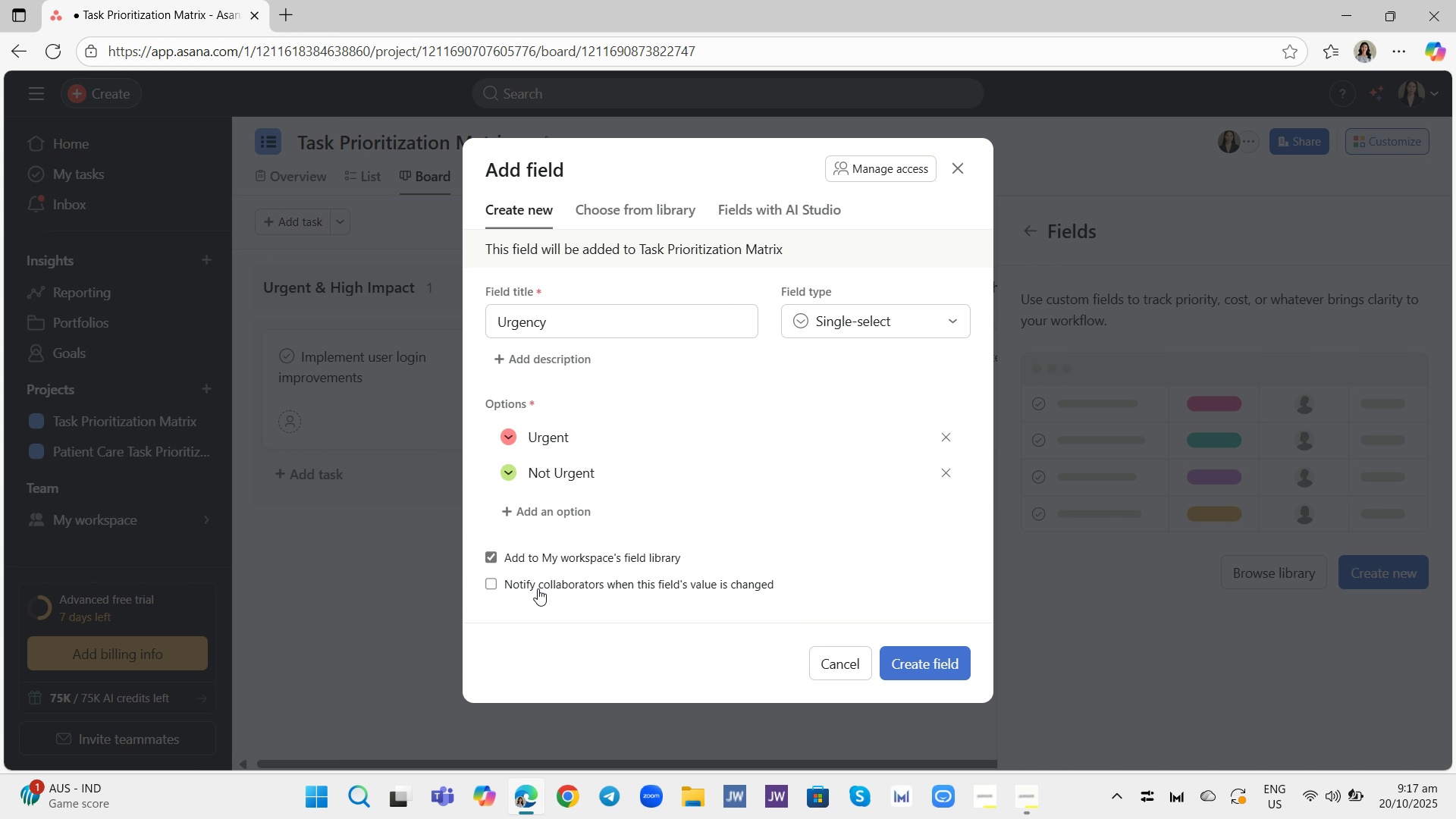 
double_click([538, 588])
 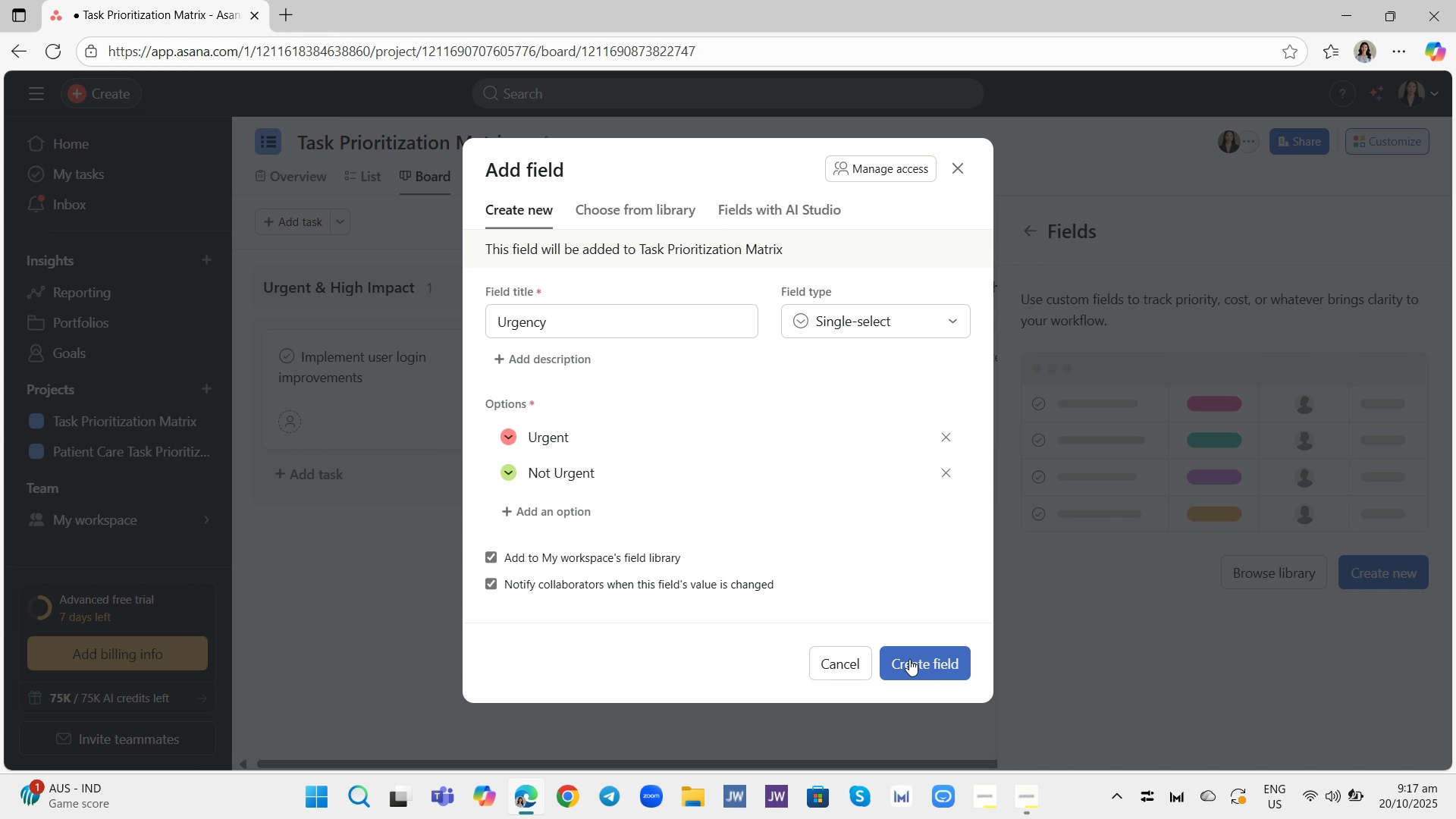 
left_click([909, 659])
 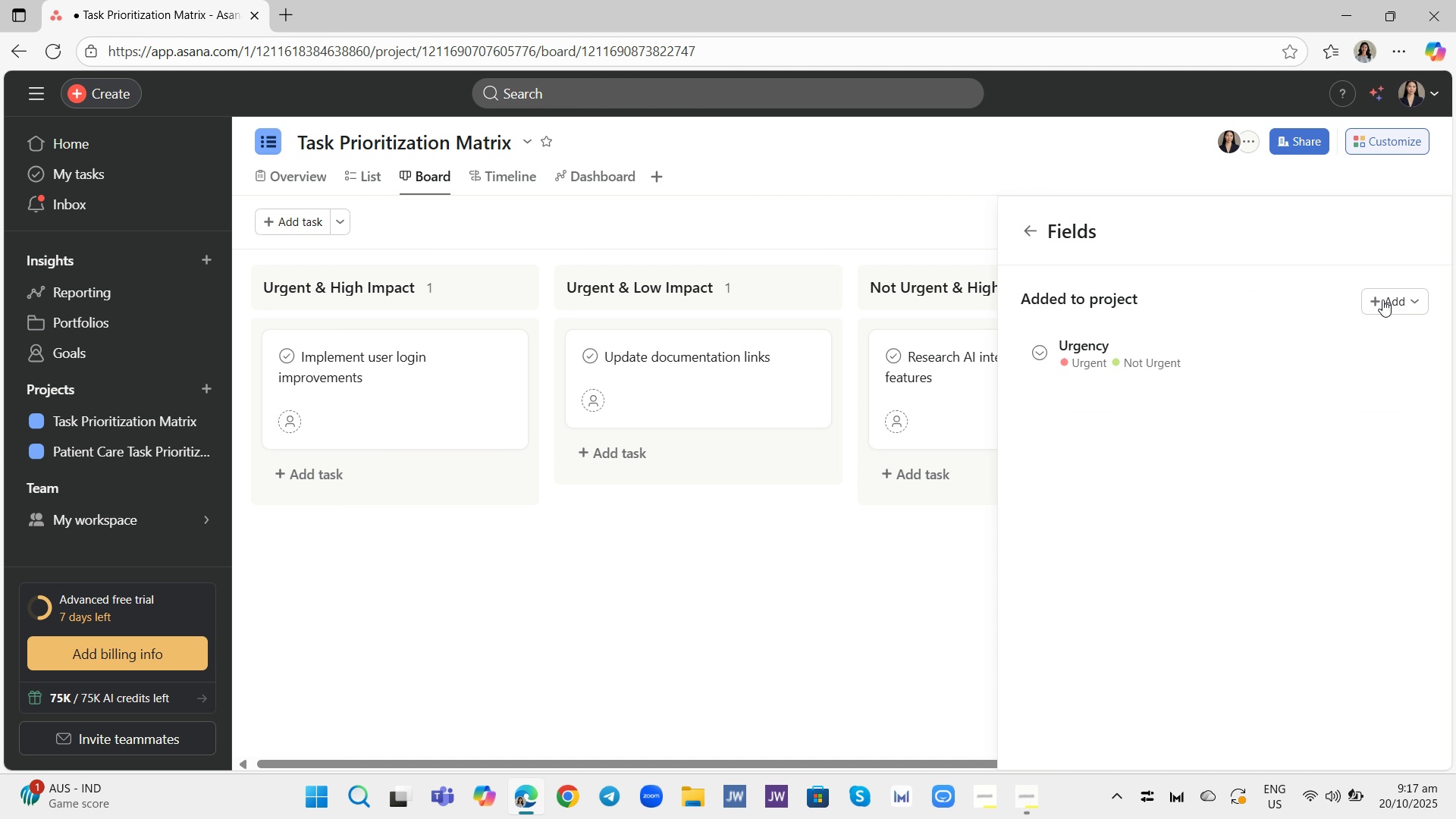 
left_click([1387, 291])
 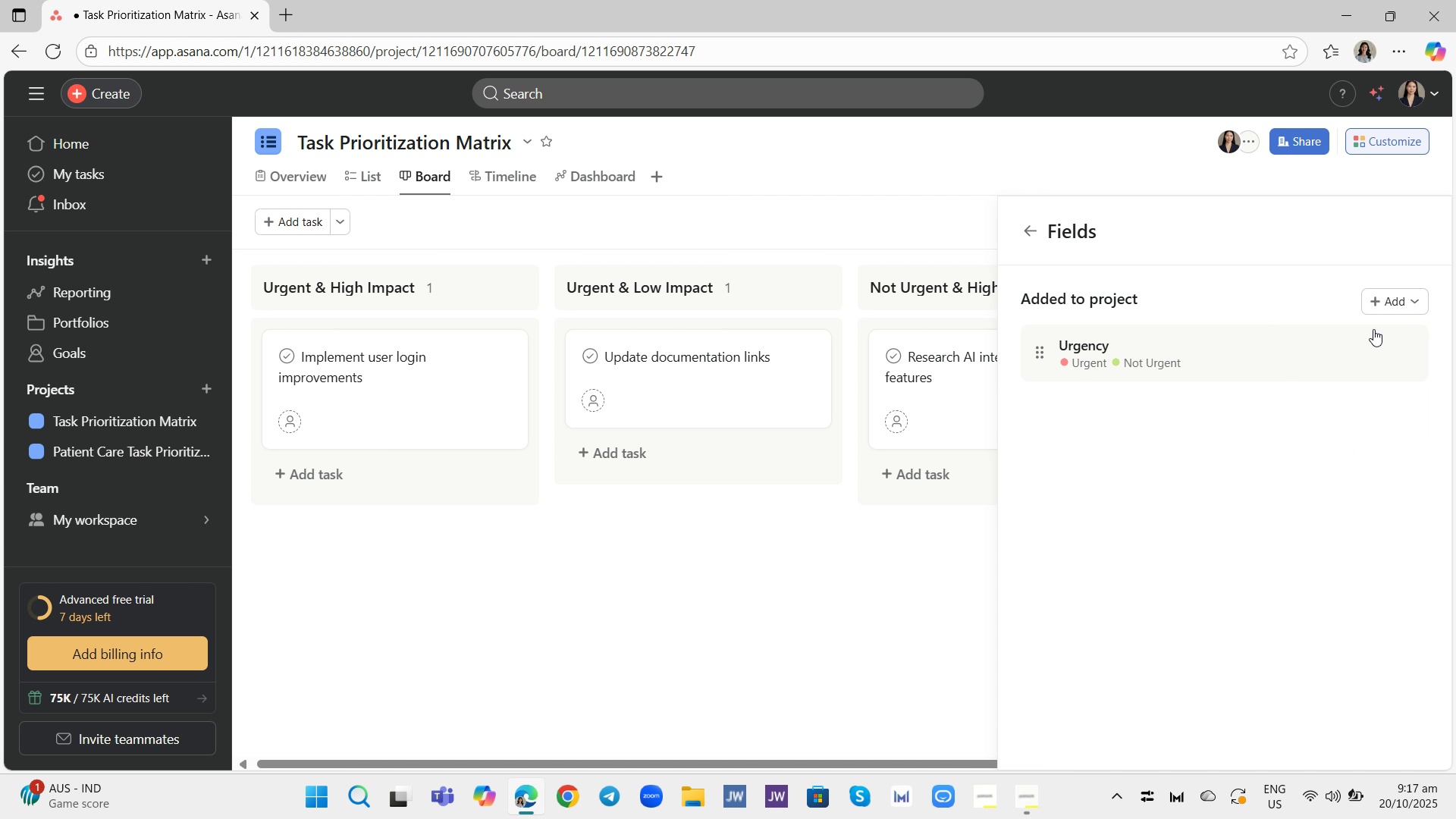 
left_click([1373, 329])
 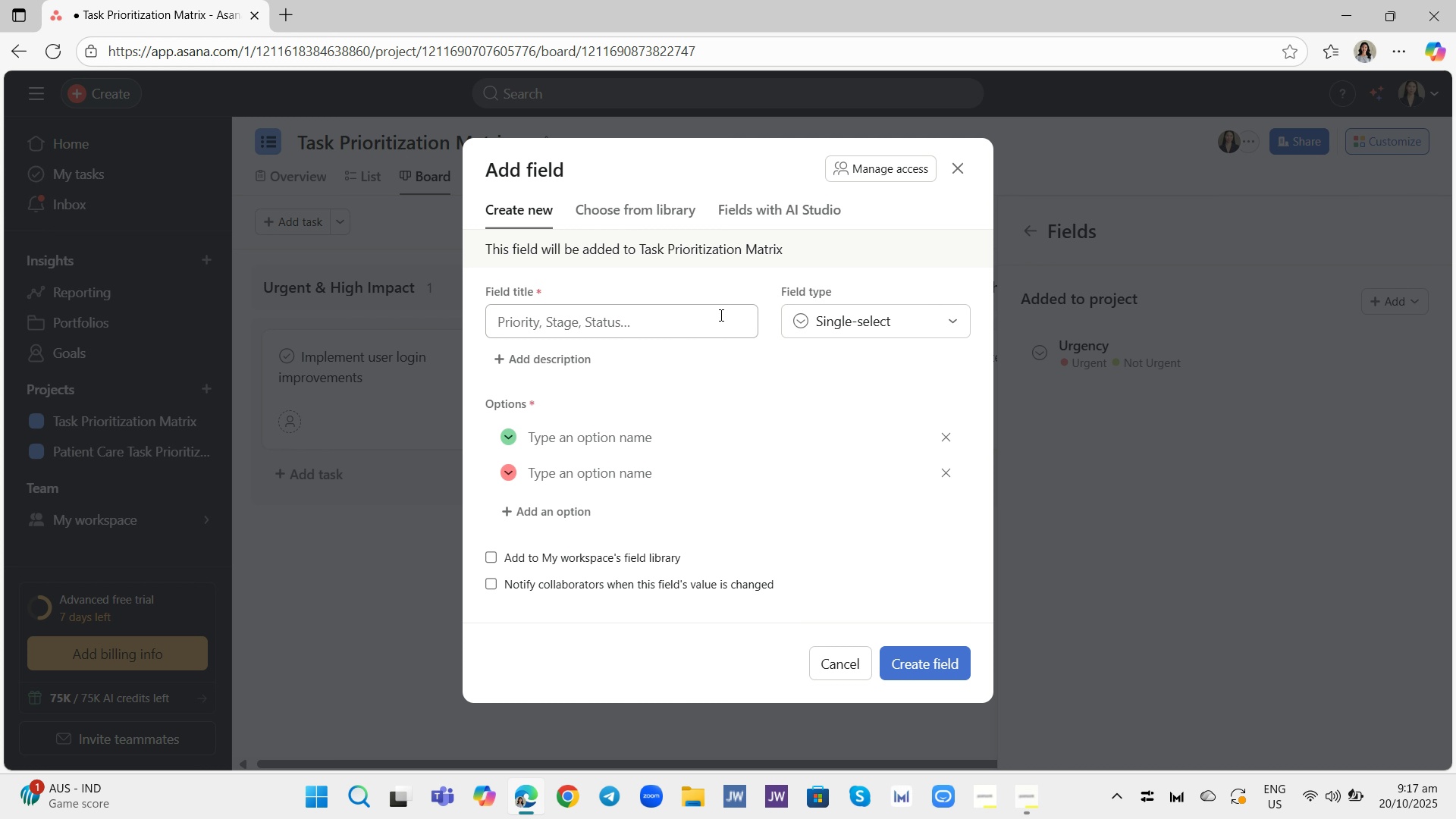 
left_click([720, 315])
 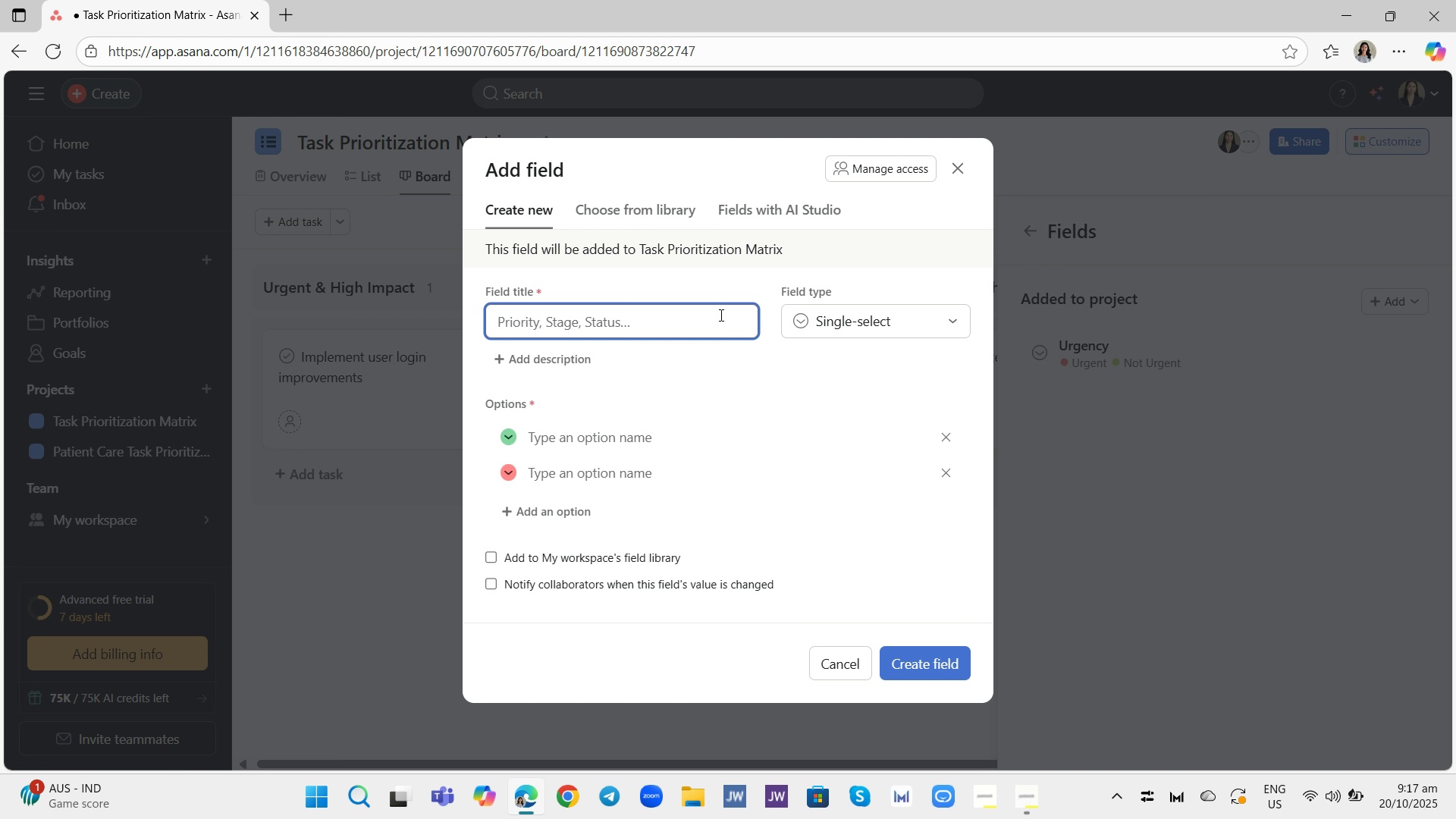 
type(Impacr)
key(Backspace)
type(t)
 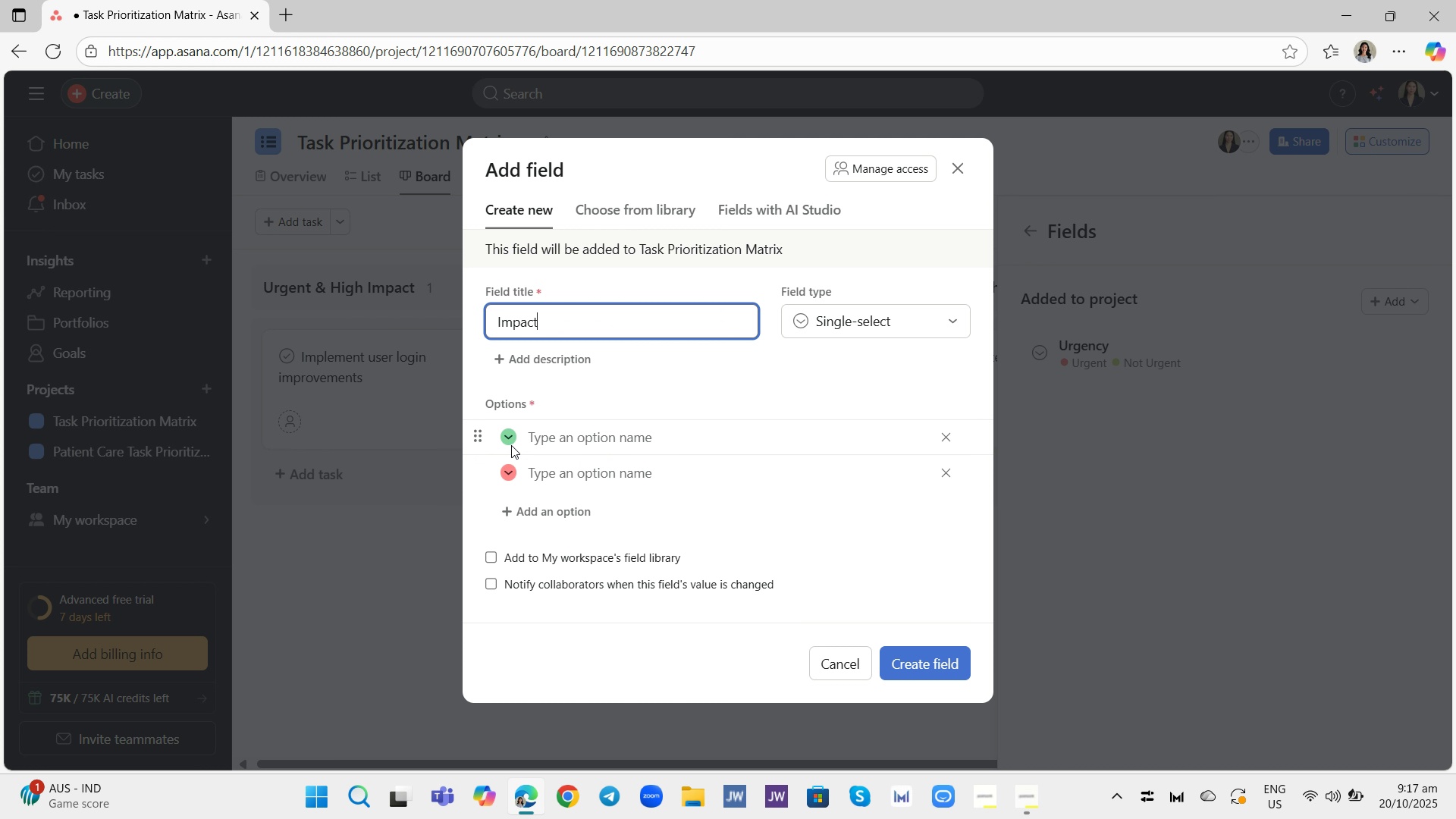 
left_click([566, 440])
 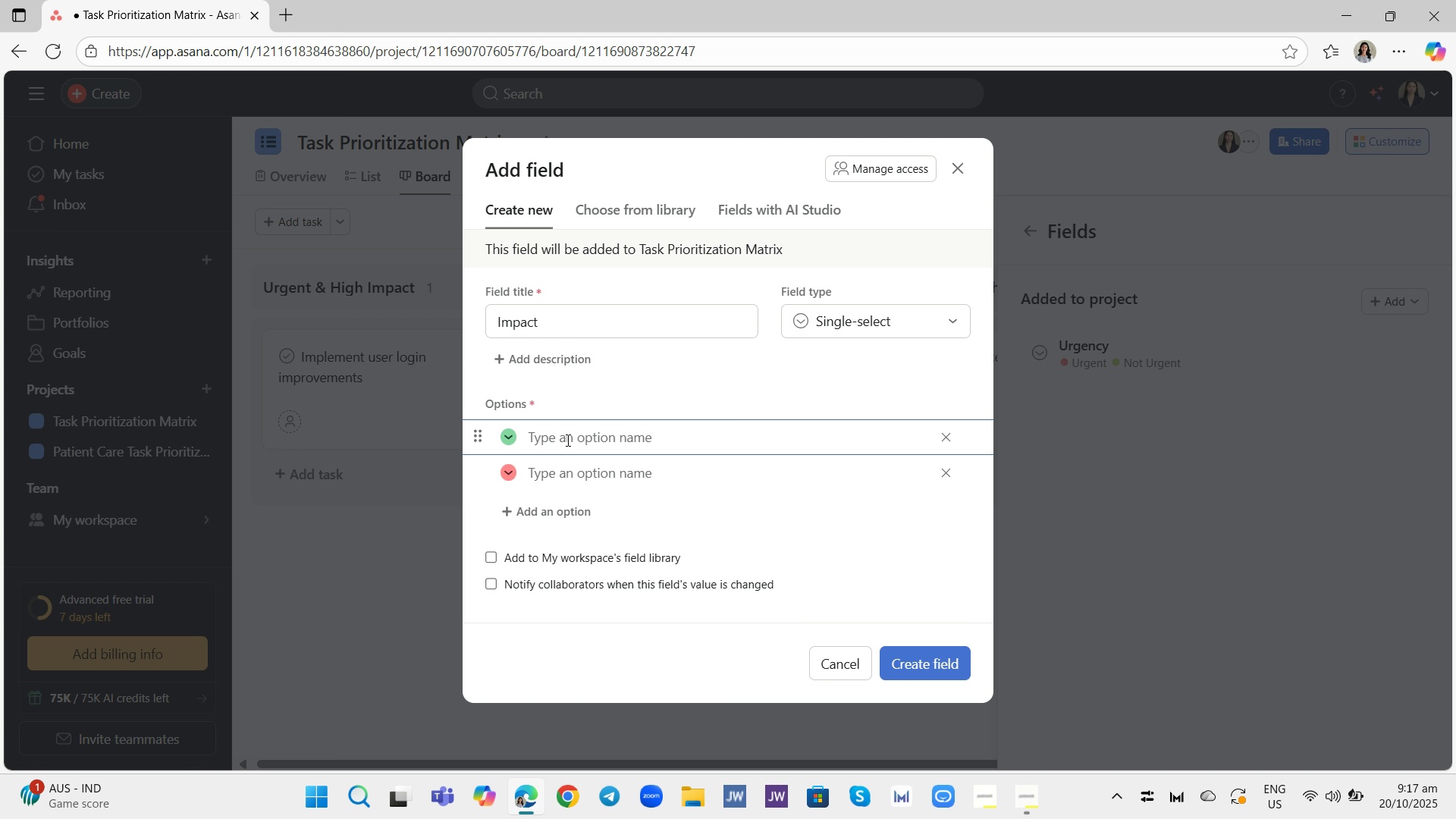 
wait(5.33)
 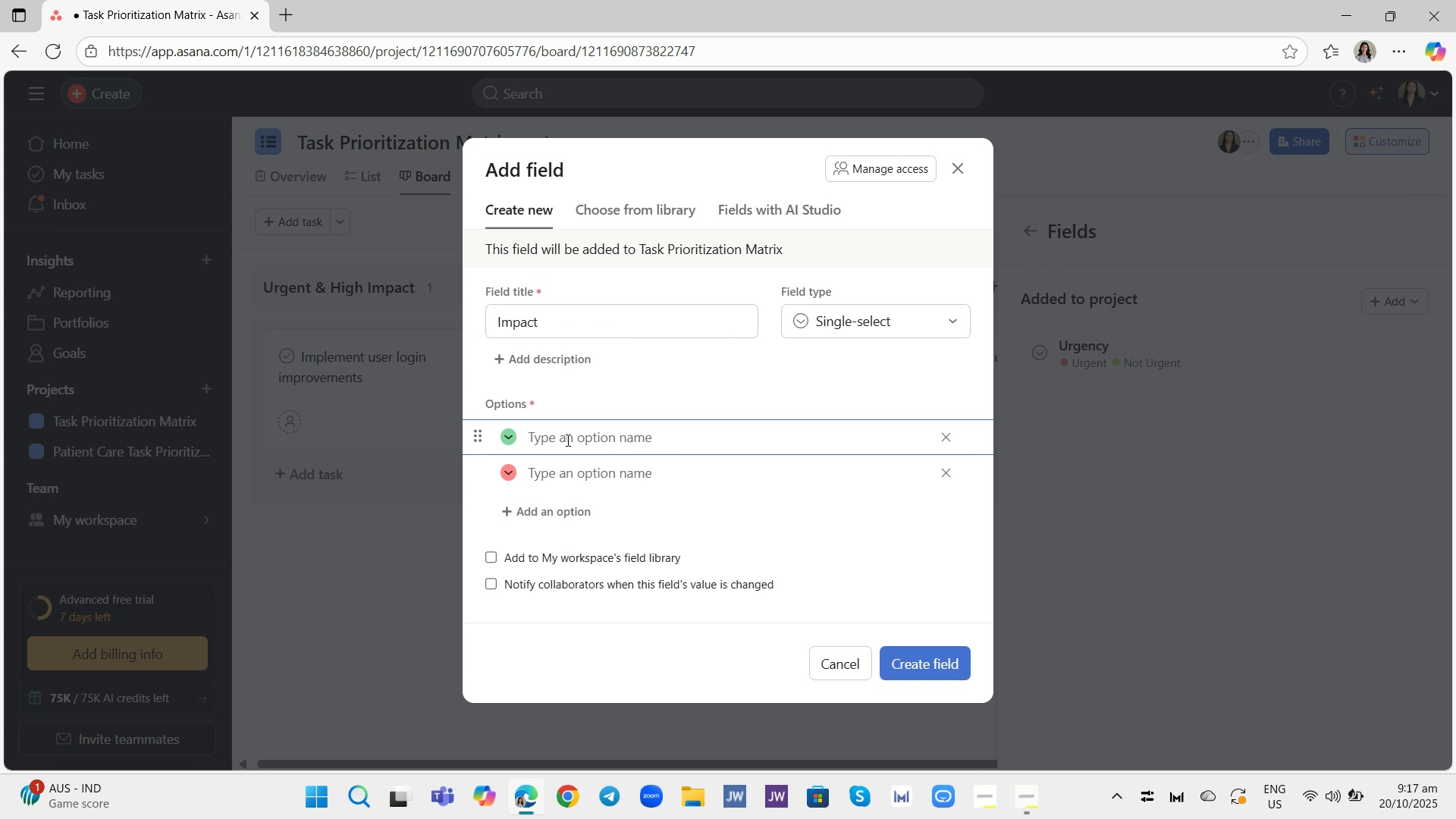 
type(High Impact)
 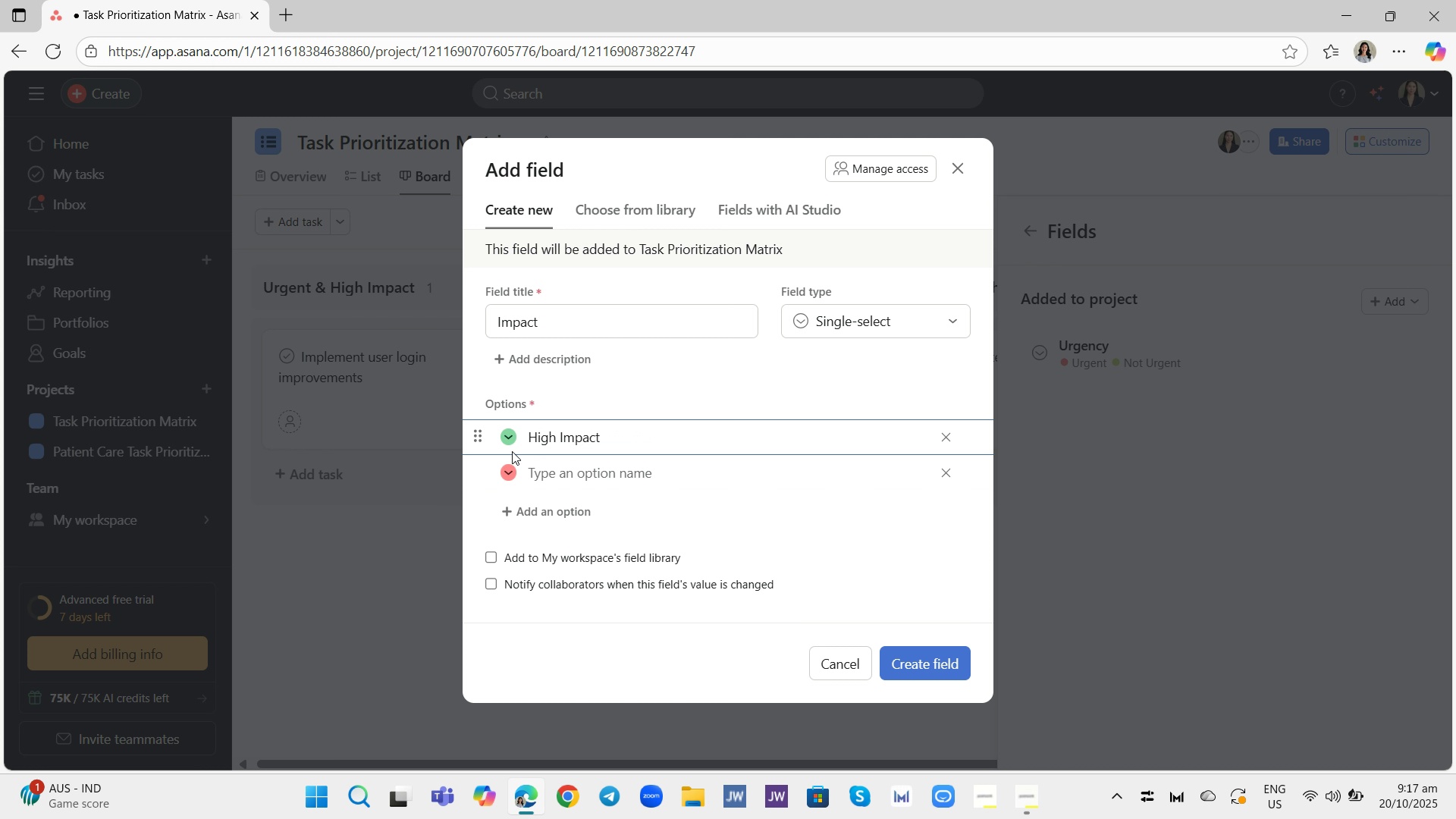 
left_click([509, 443])